 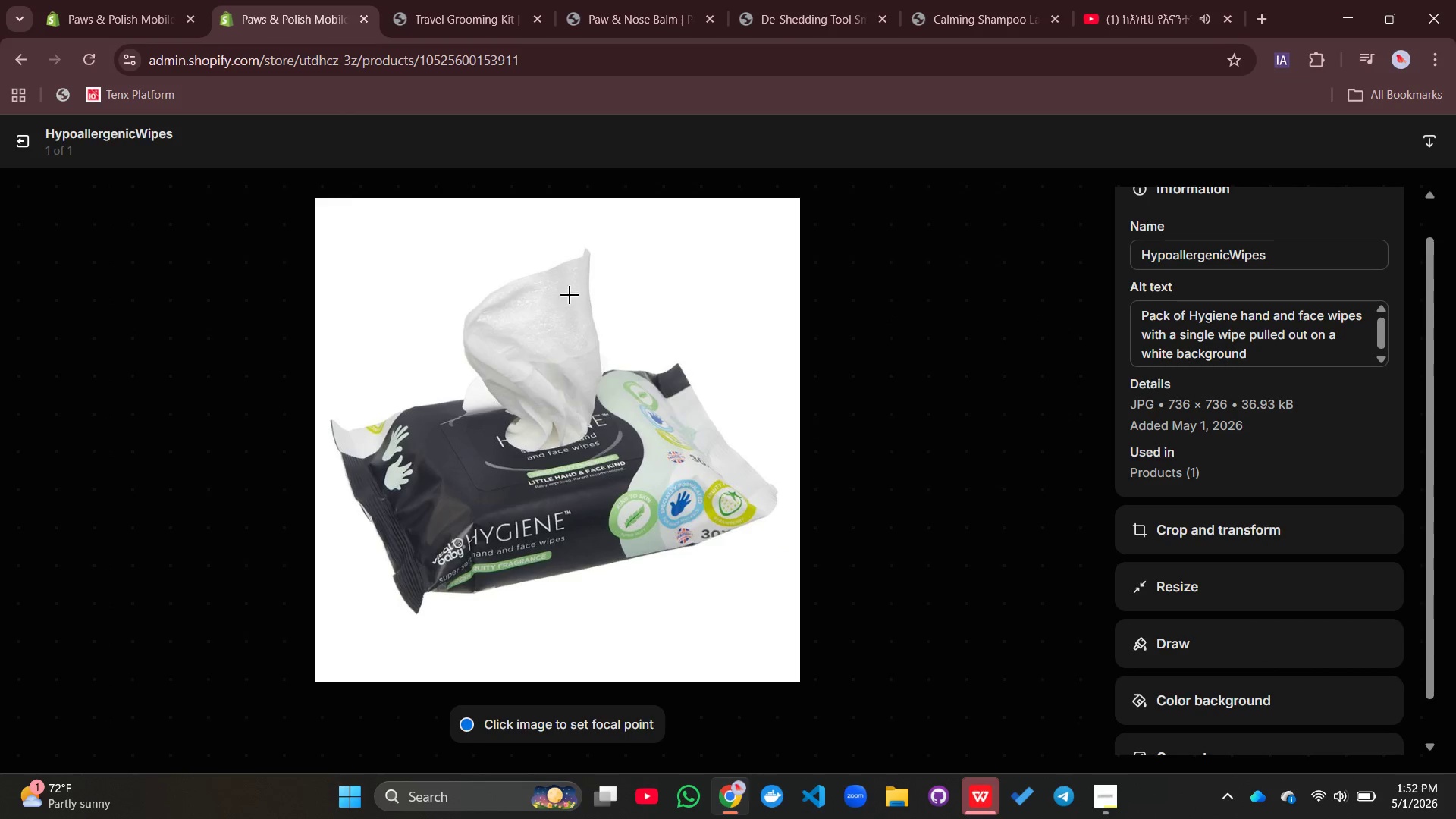 
mouse_move([33, 152])
 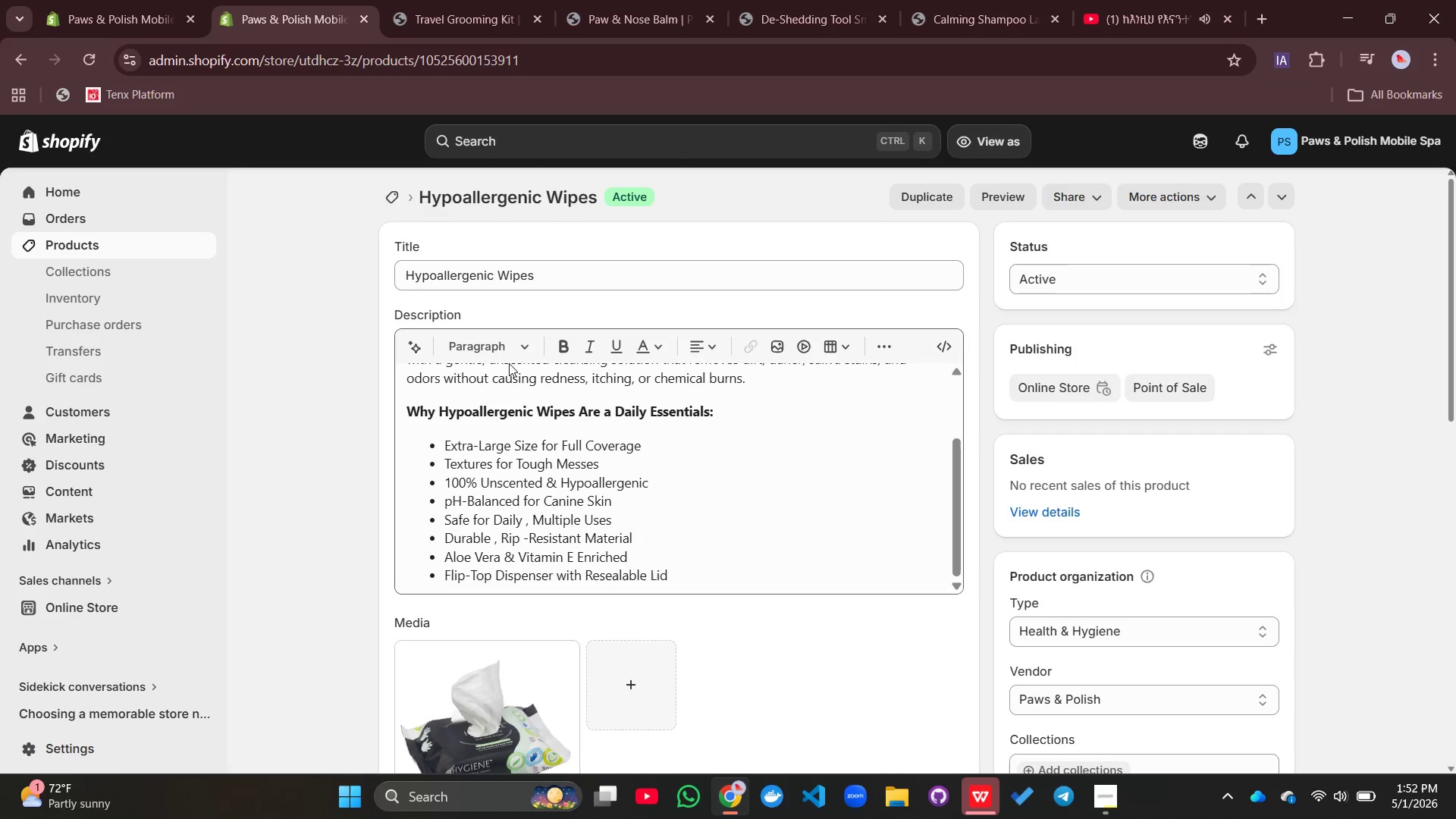 
scroll: coordinate [523, 366], scroll_direction: down, amount: 1.0
 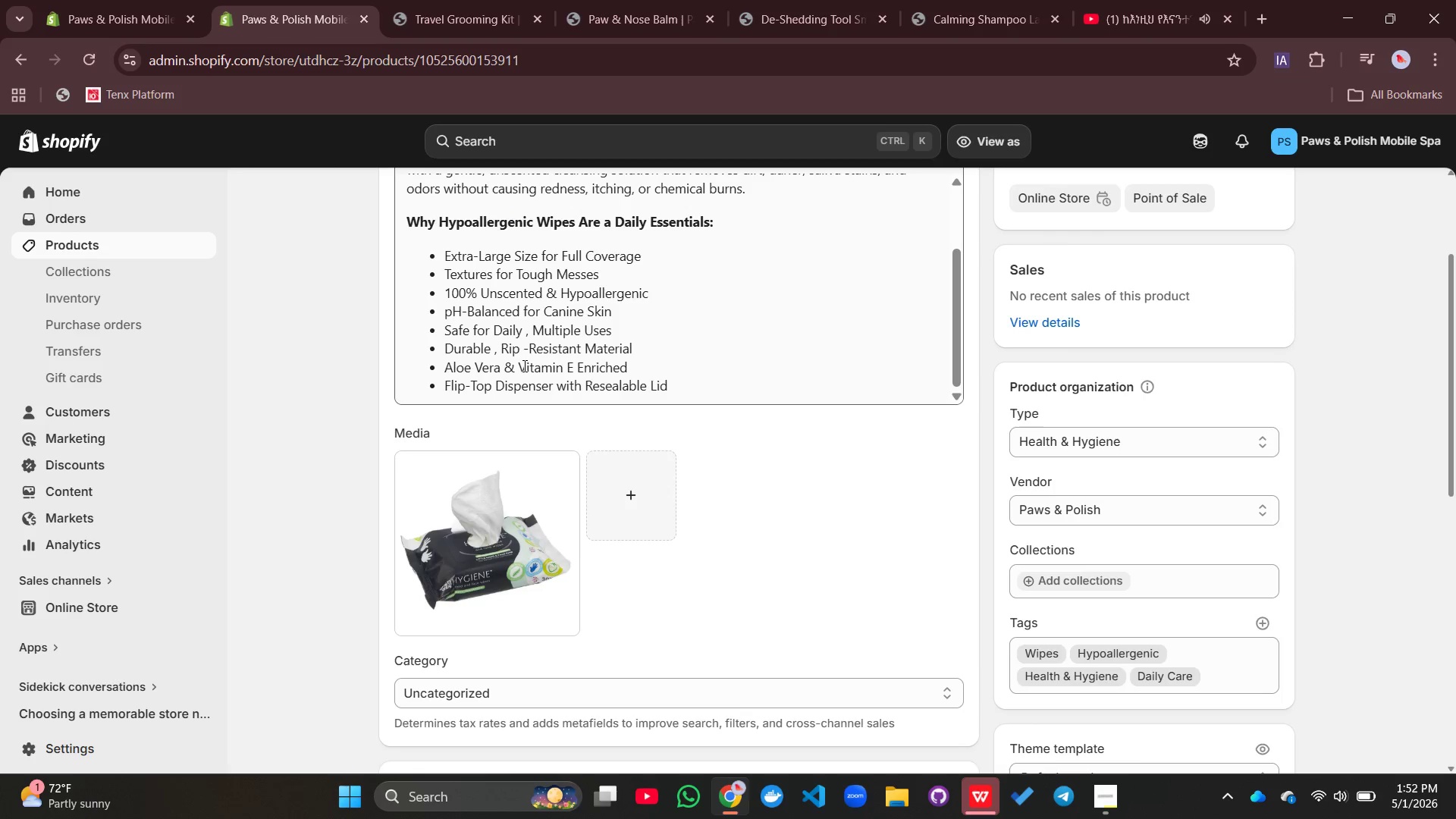 
wait(6.27)
 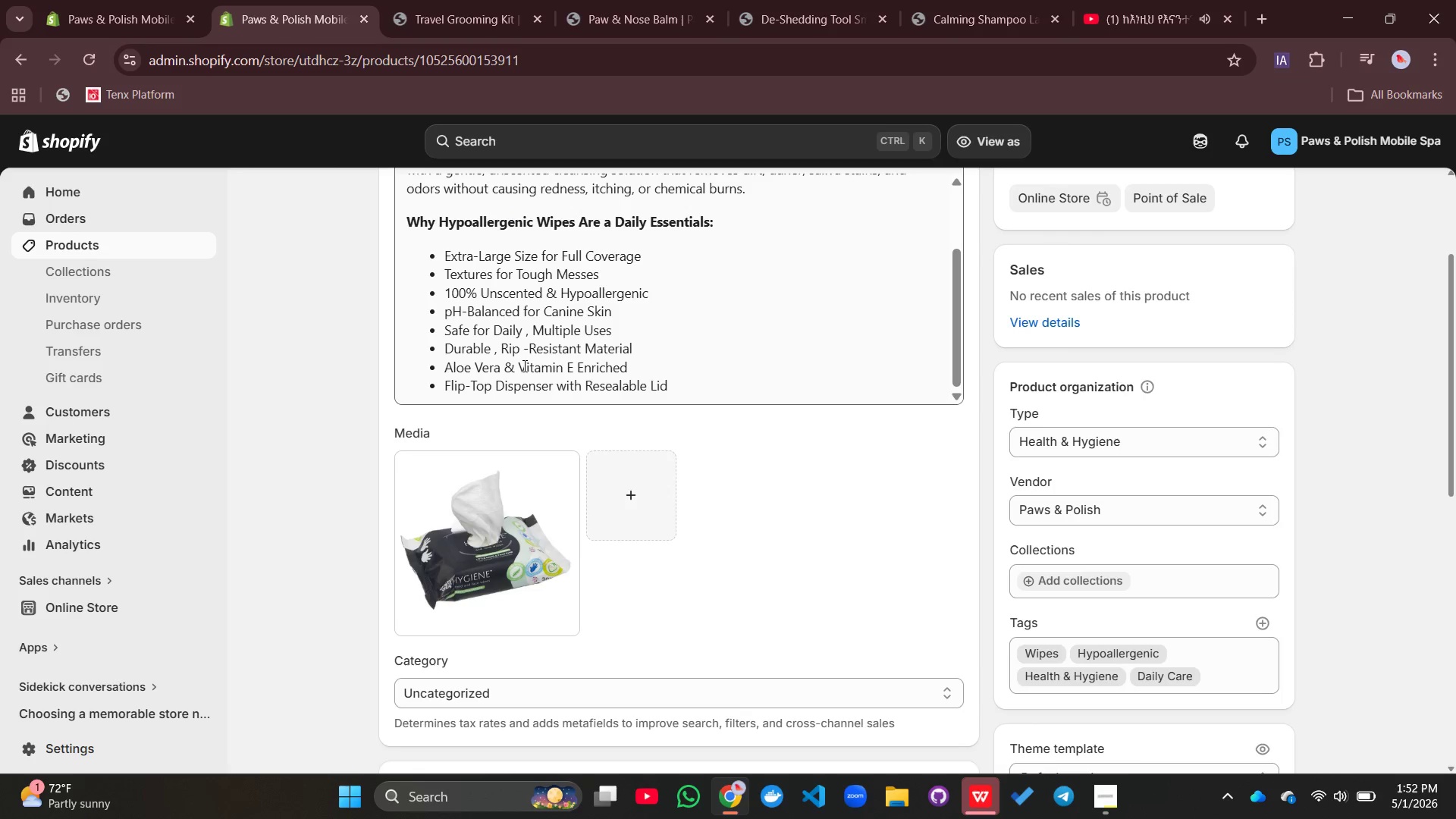 
scroll: coordinate [924, 538], scroll_direction: up, amount: 4.0
 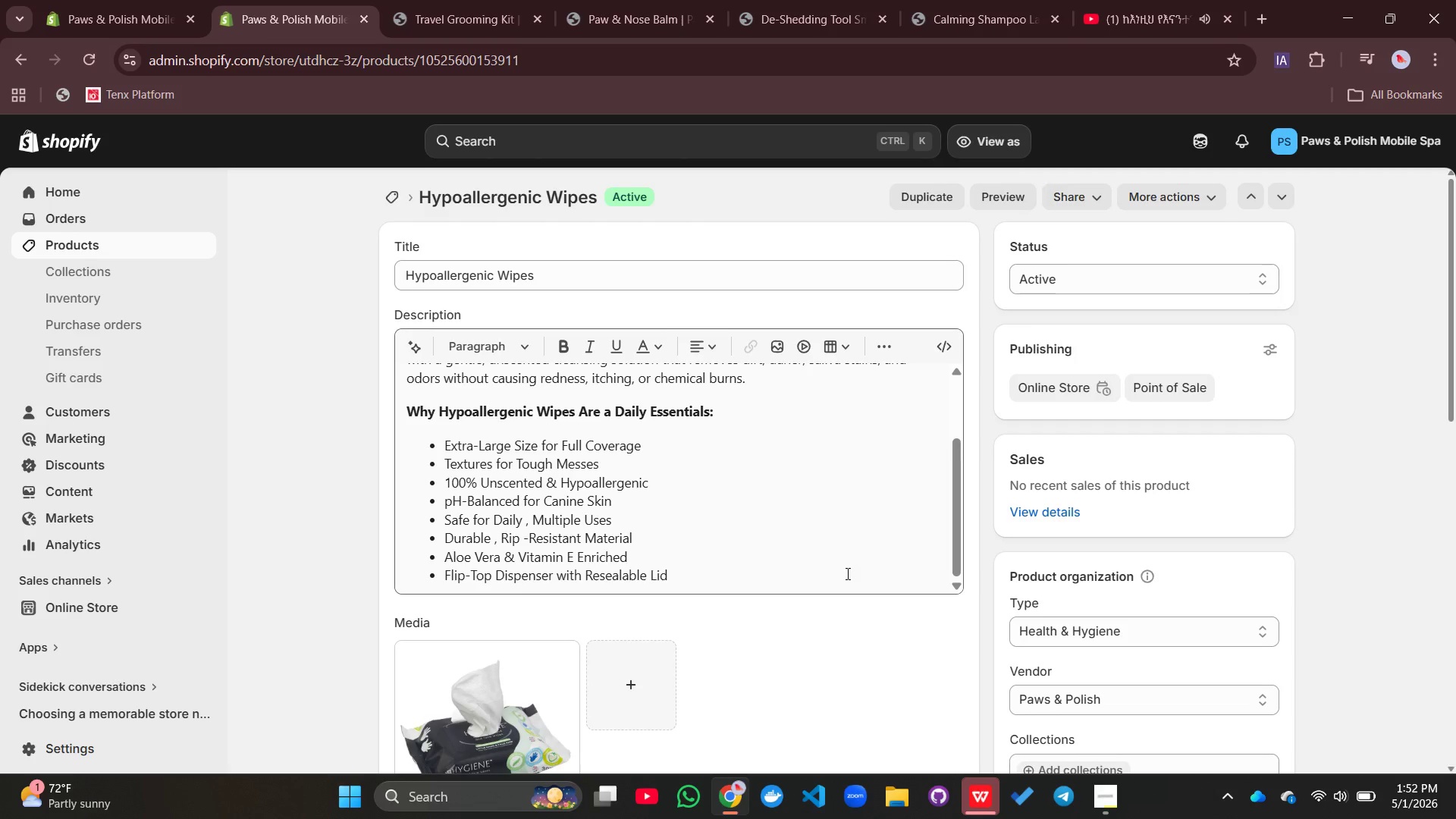 
scroll: coordinate [846, 575], scroll_direction: down, amount: 10.0
 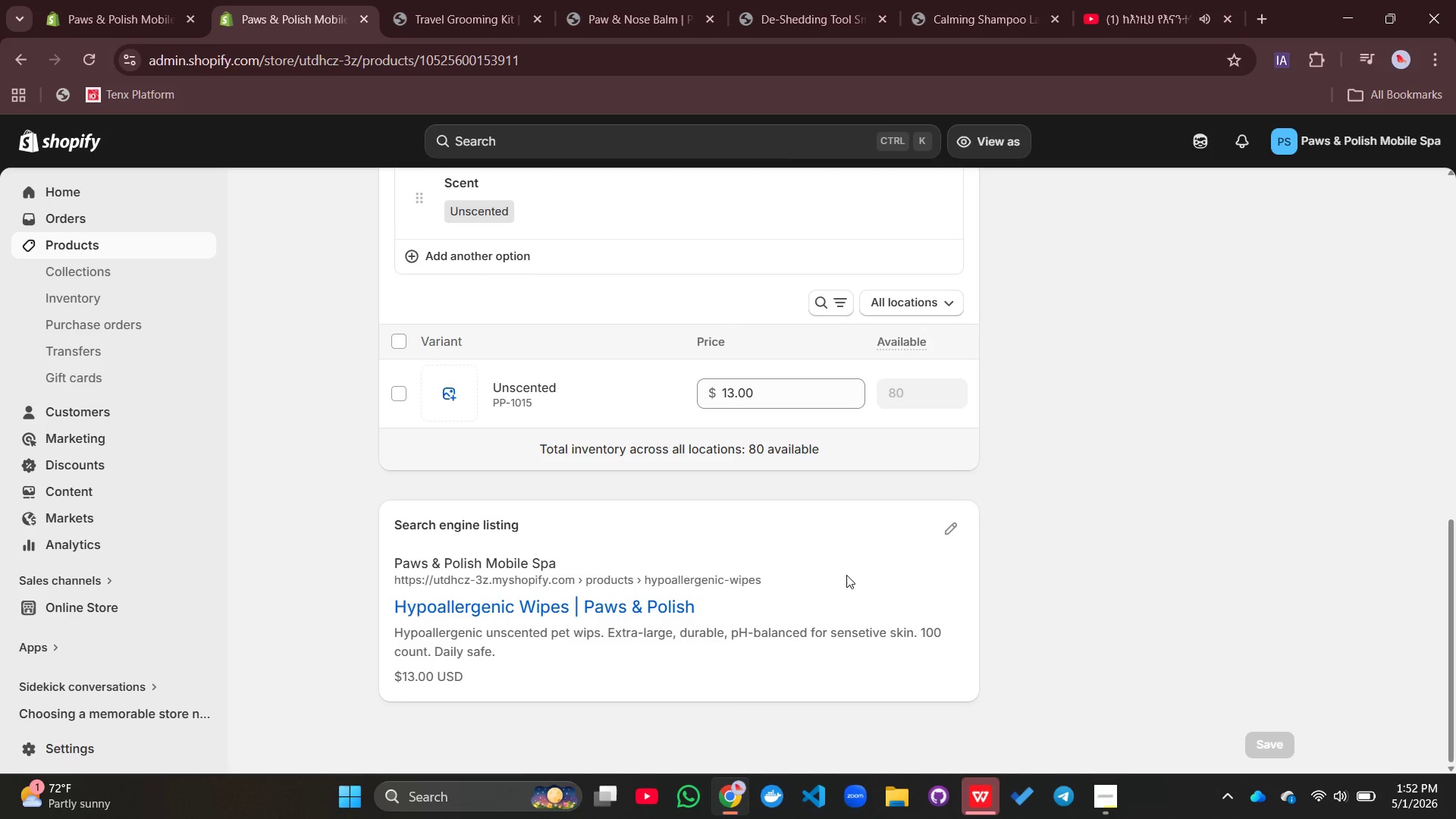 
scroll: coordinate [278, 406], scroll_direction: up, amount: 16.0
 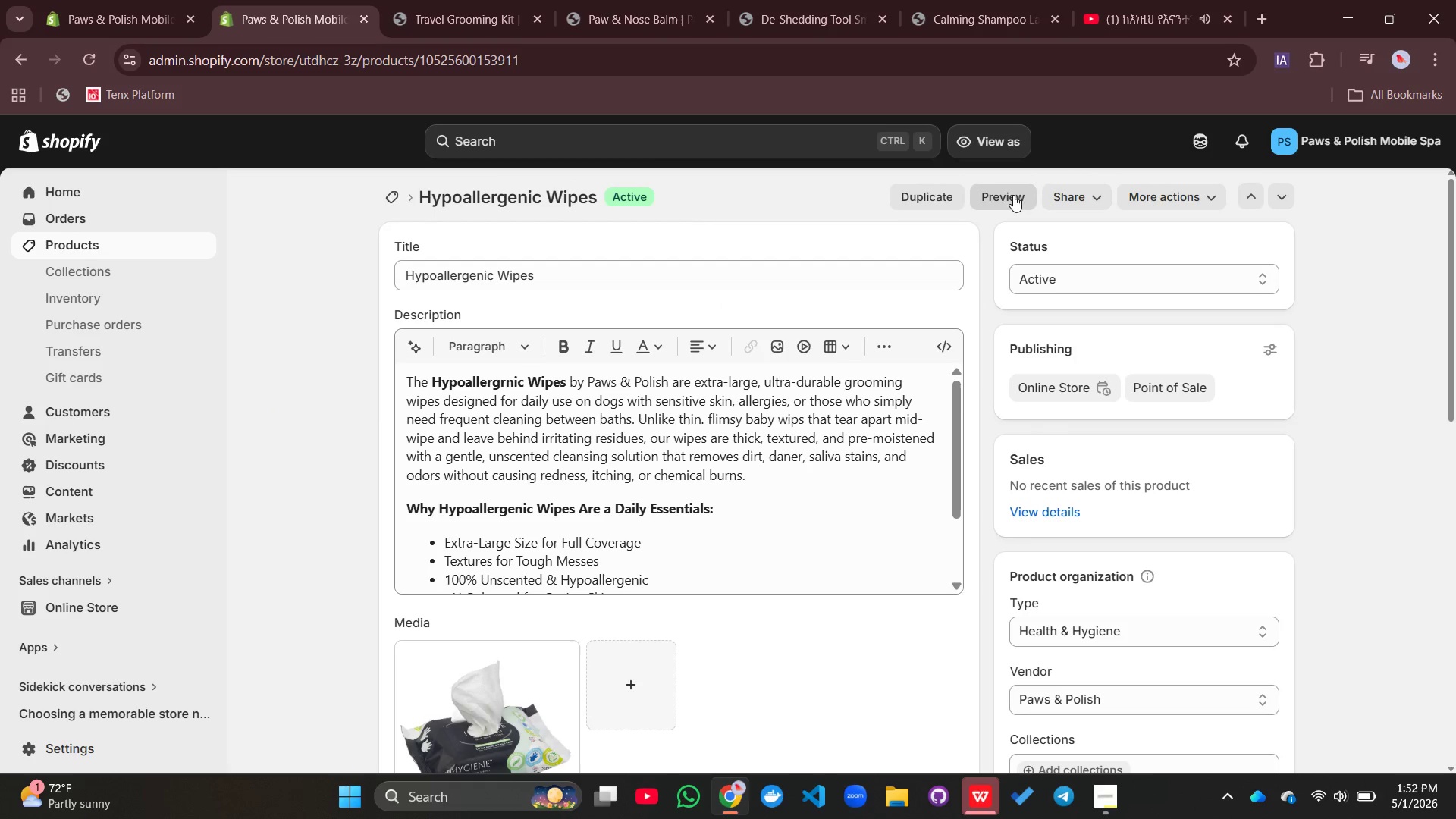 
left_click_drag(start_coordinate=[1015, 214], to_coordinate=[1025, 225])
 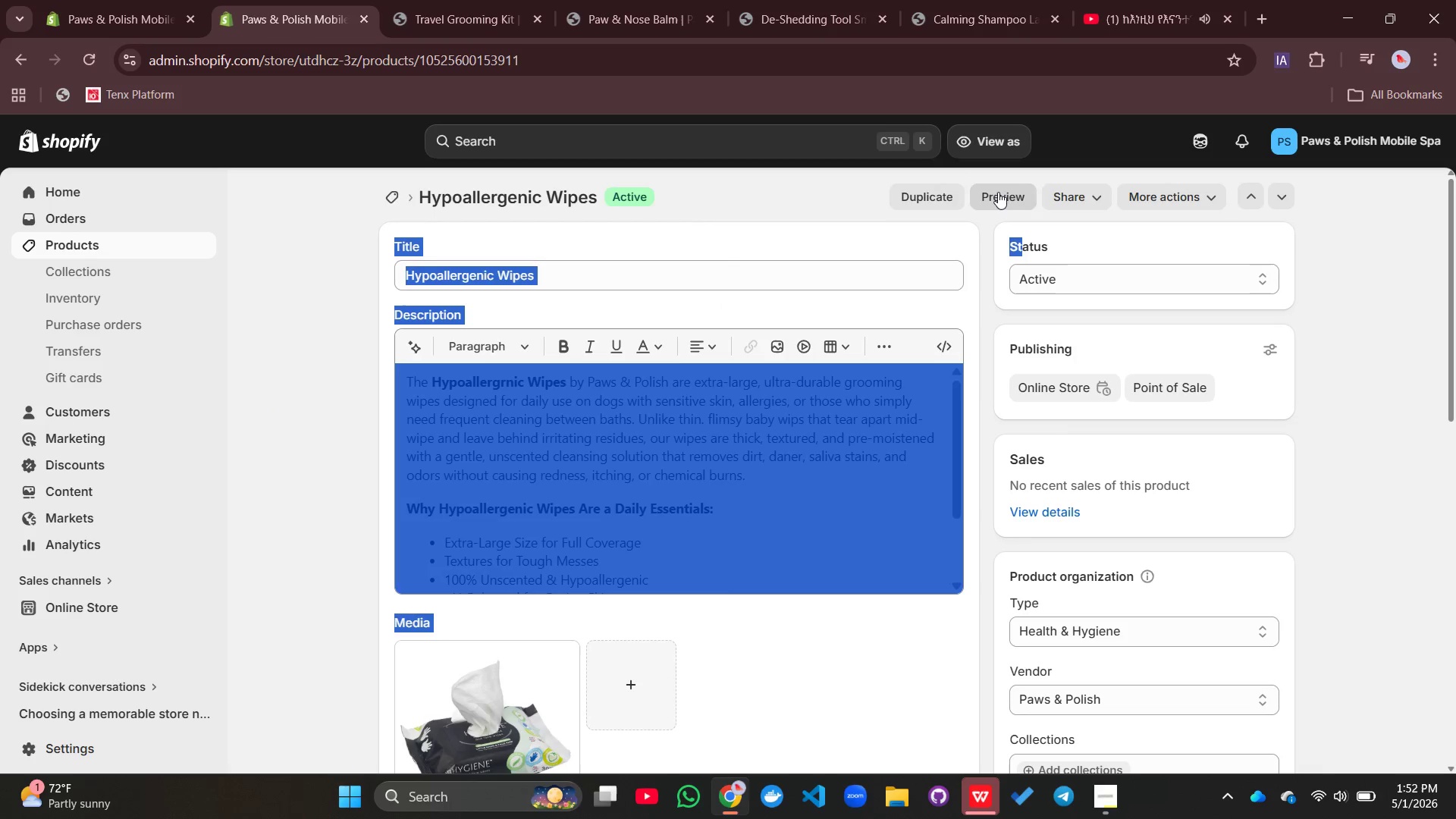 
left_click([998, 192])
 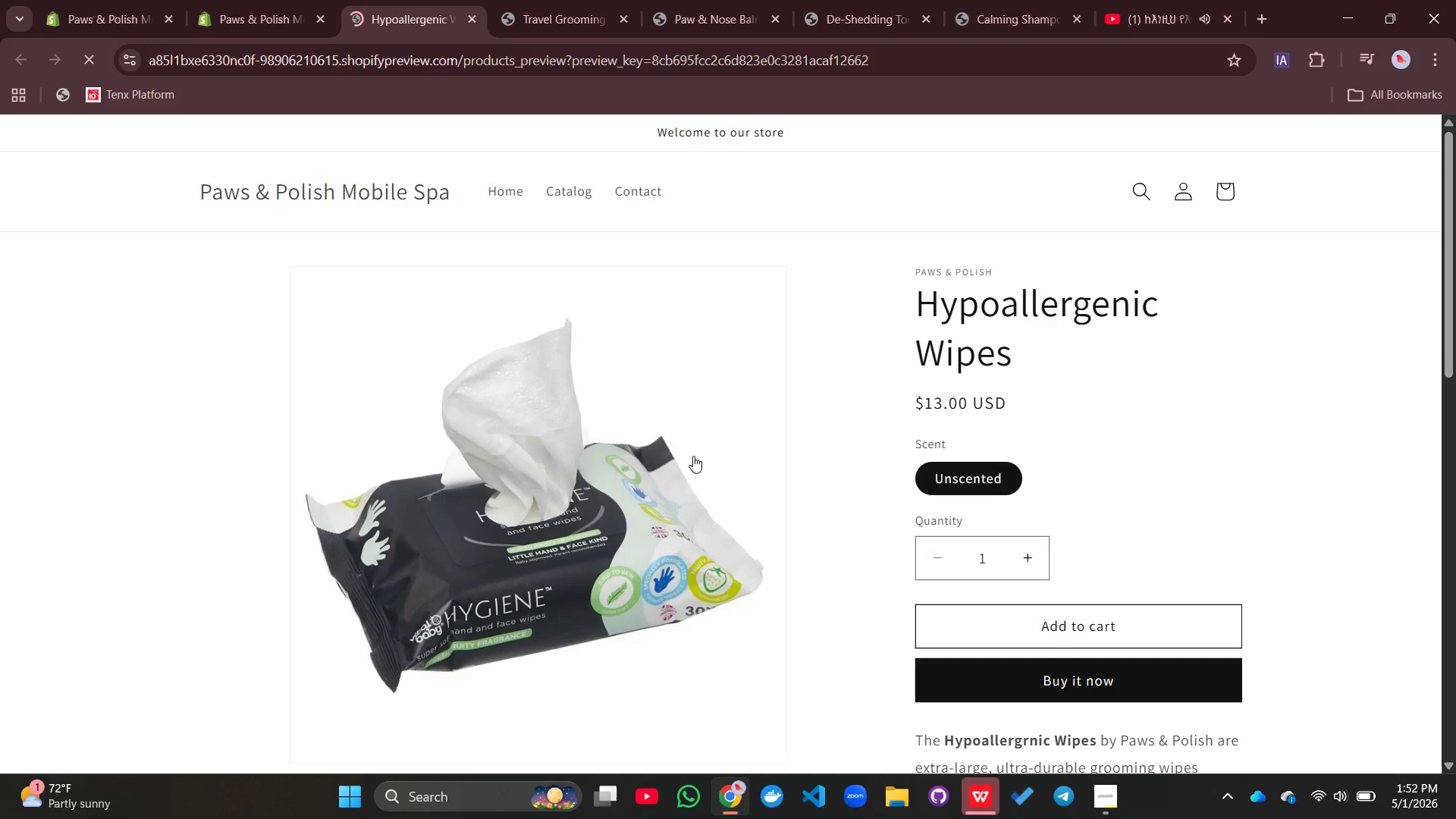 